 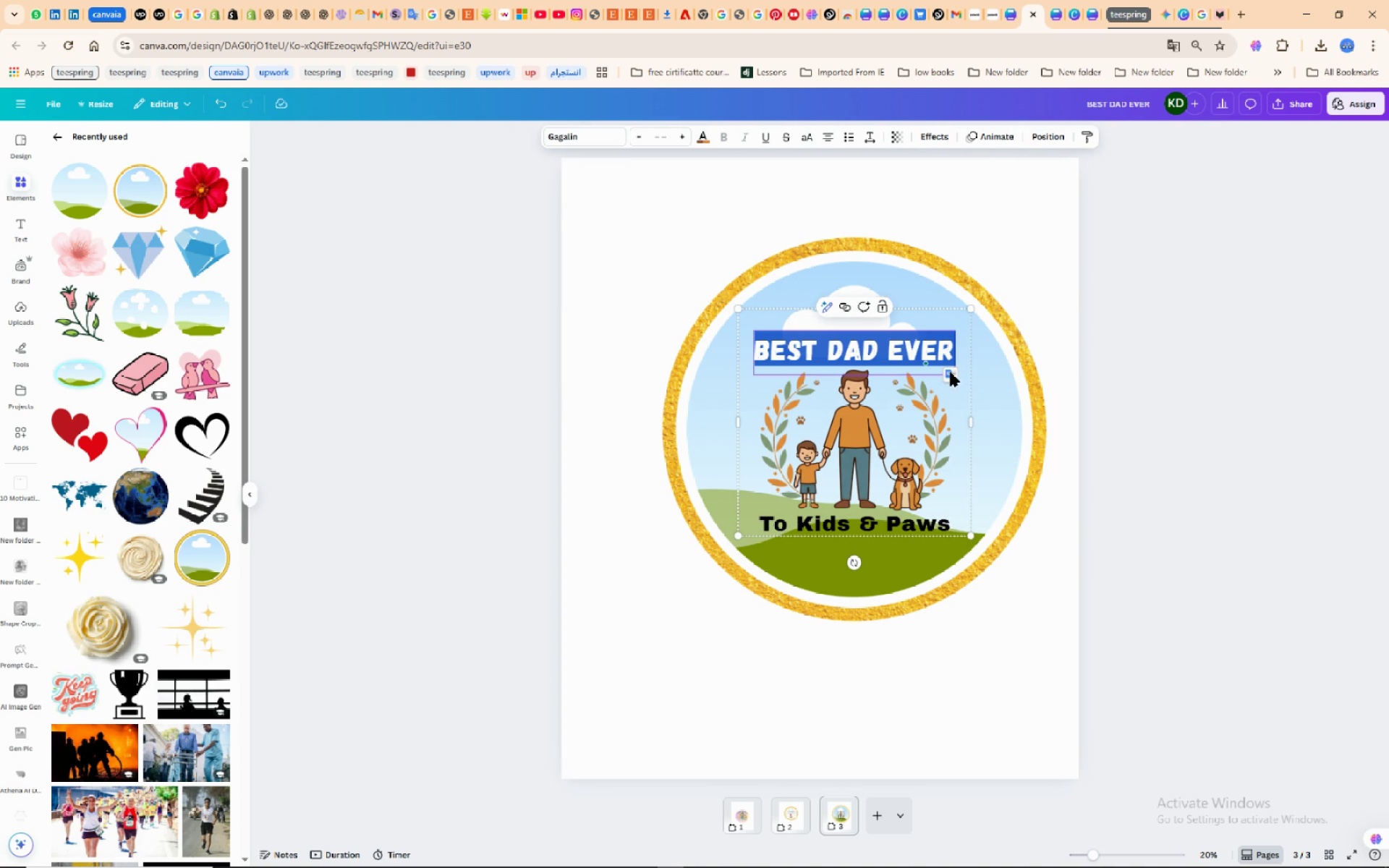 
right_click([951, 373])
 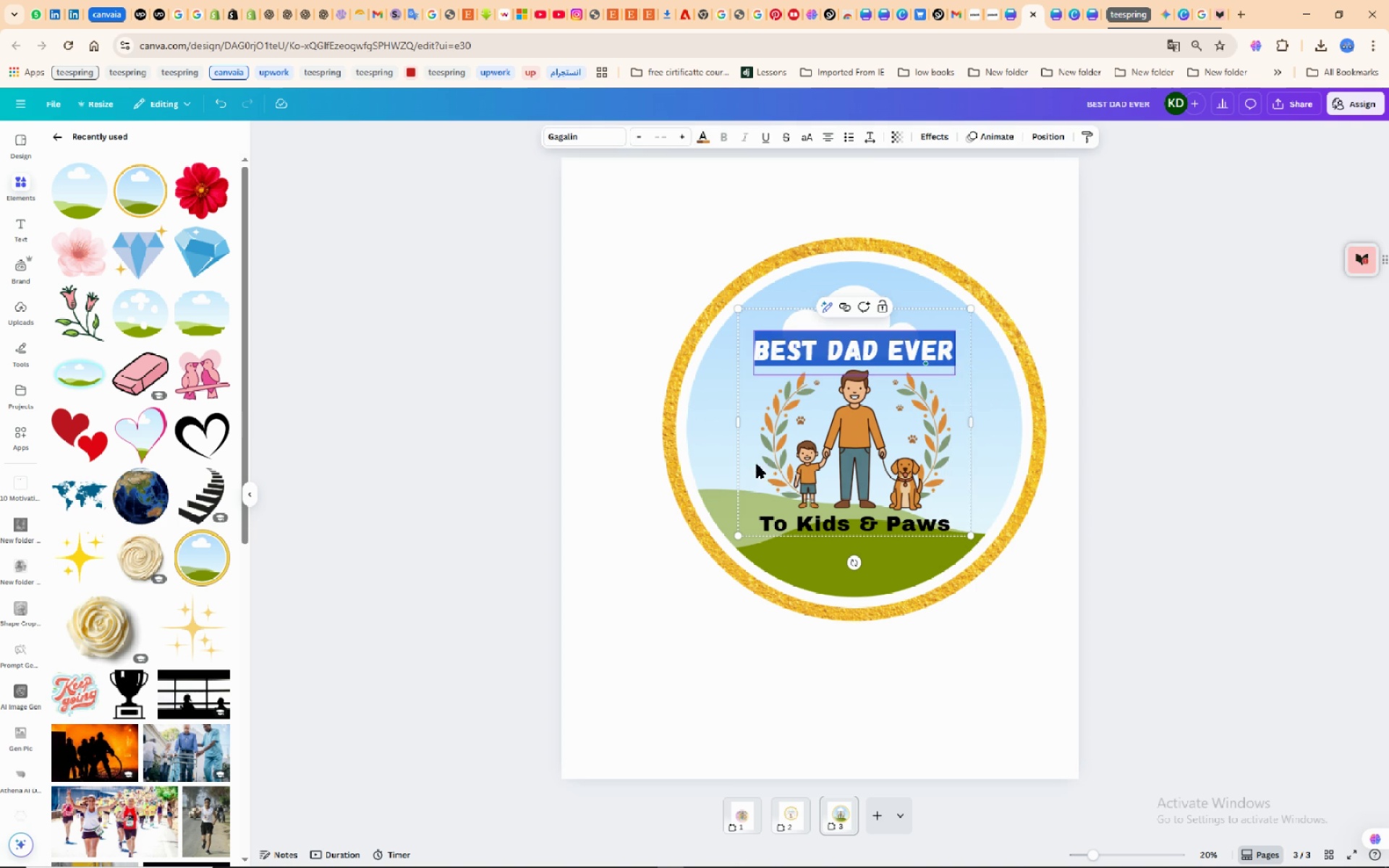 
left_click([757, 464])
 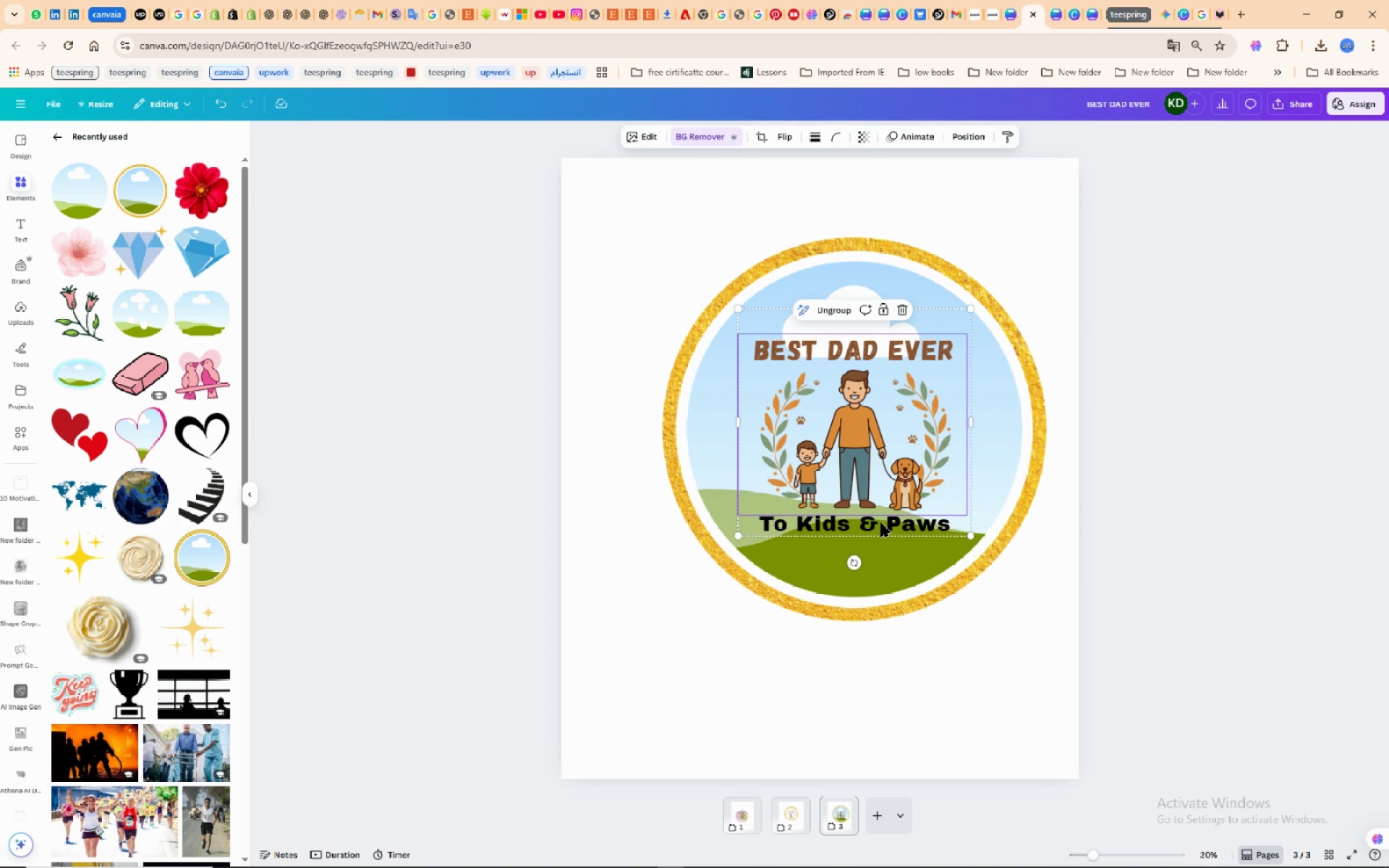 
left_click([881, 524])
 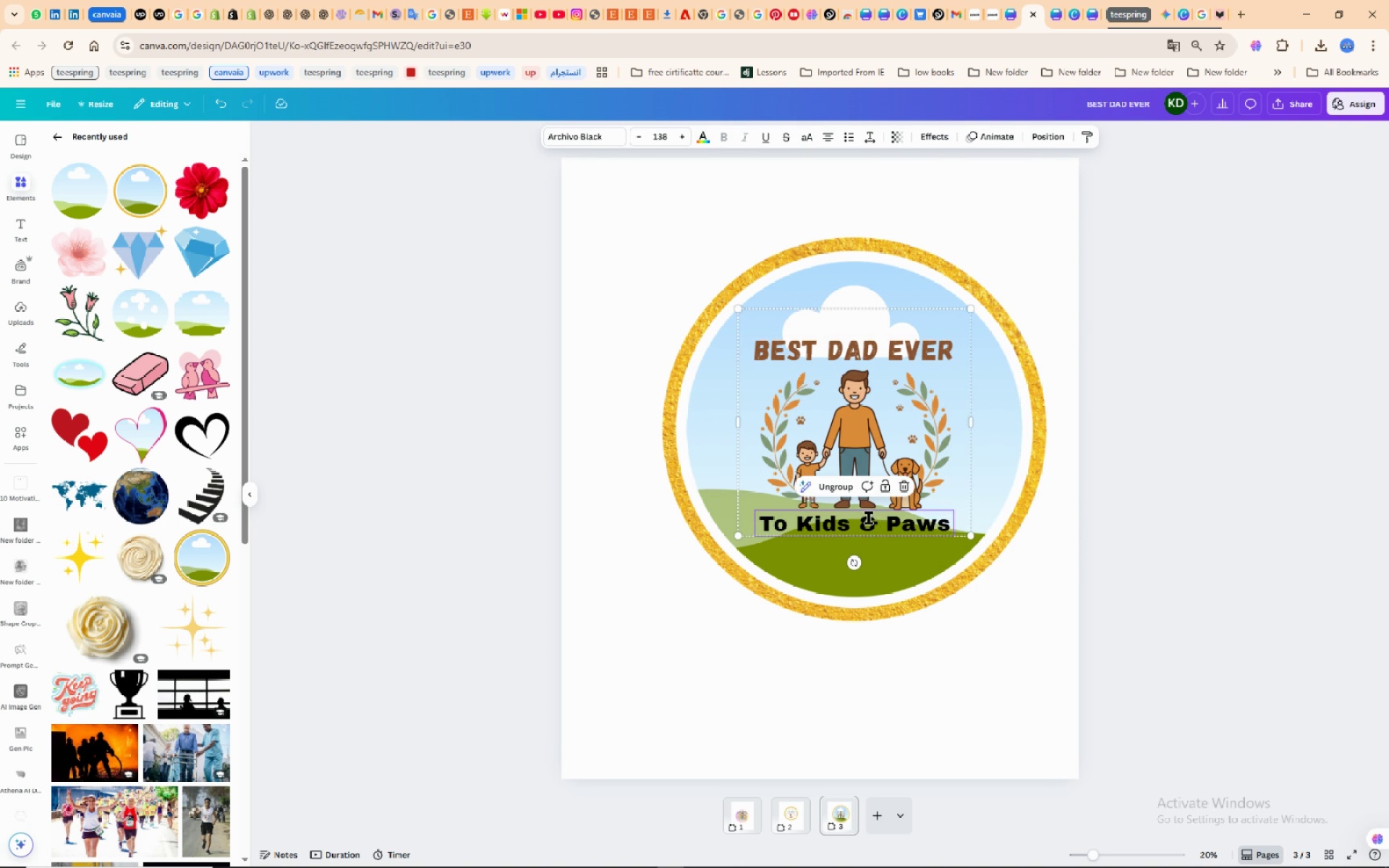 
left_click([869, 518])
 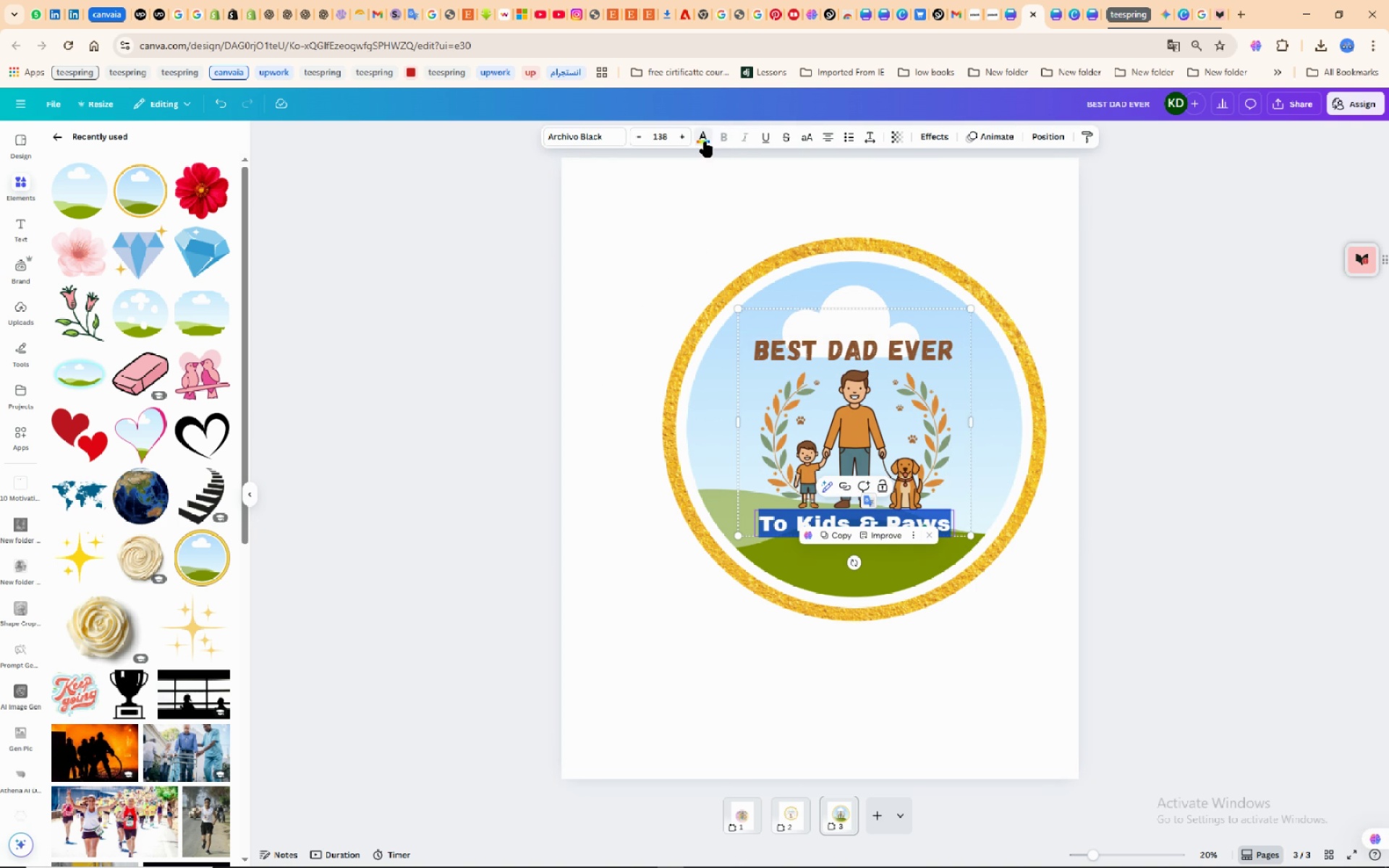 
left_click([705, 140])
 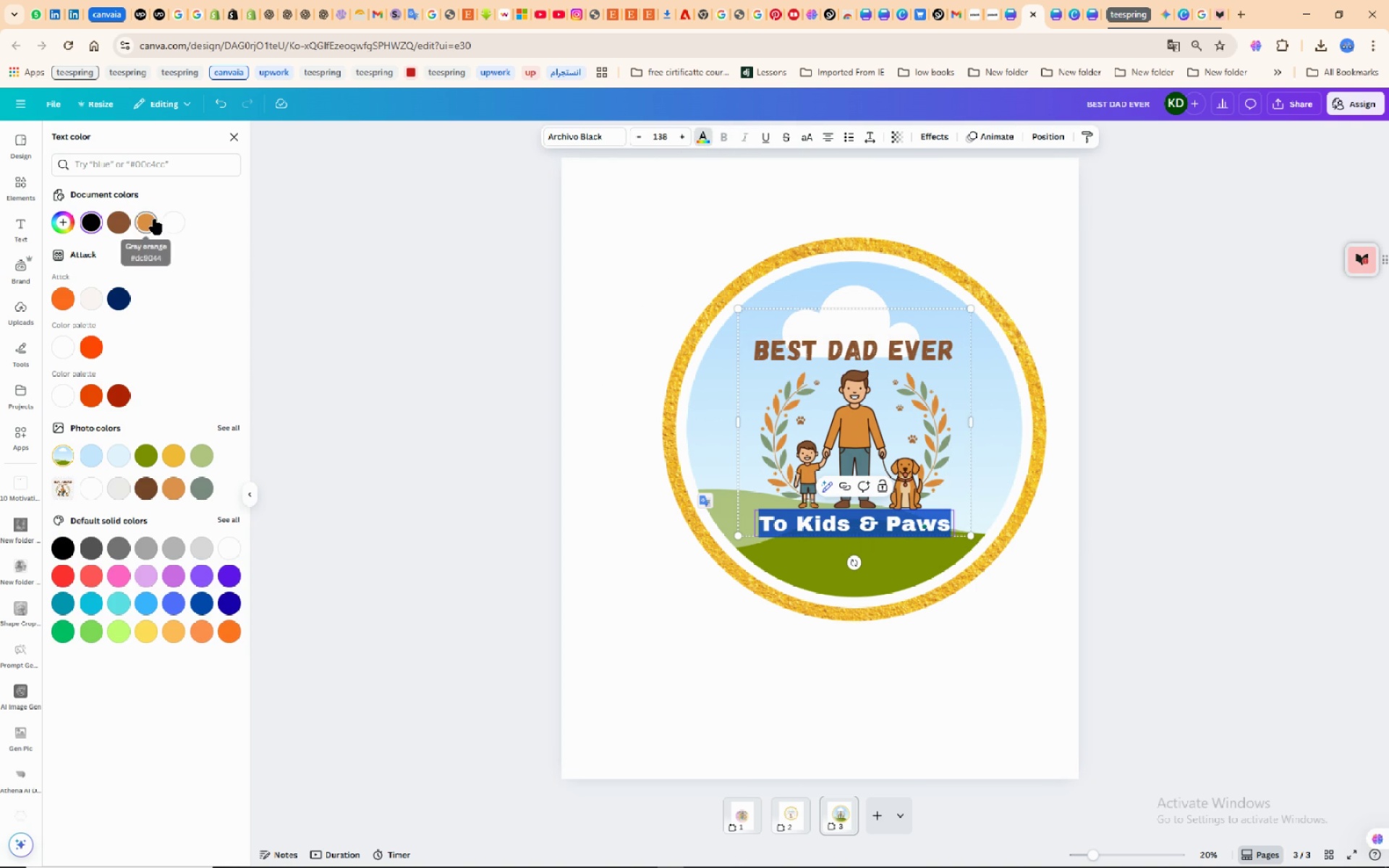 
left_click([155, 219])
 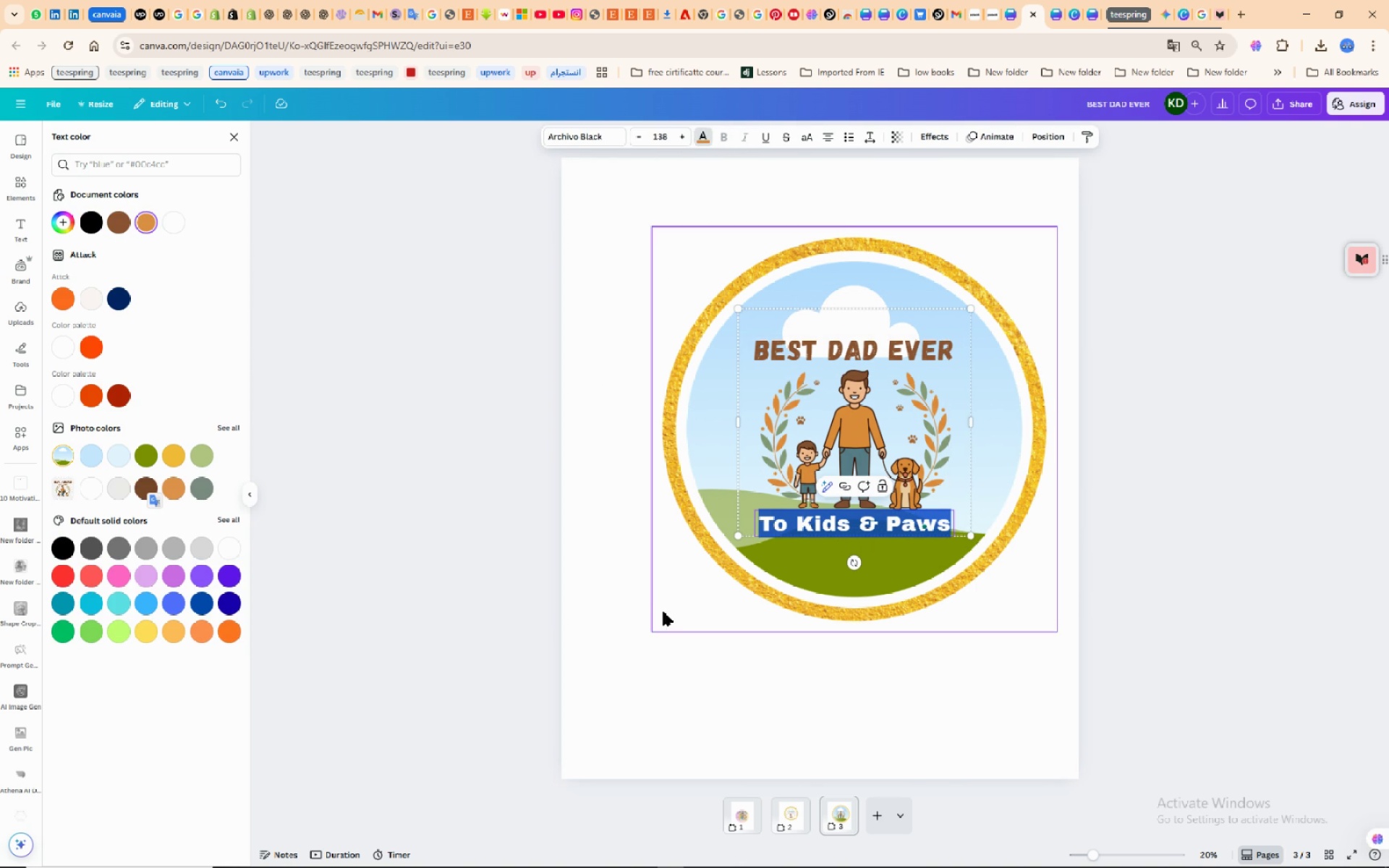 
left_click([663, 610])
 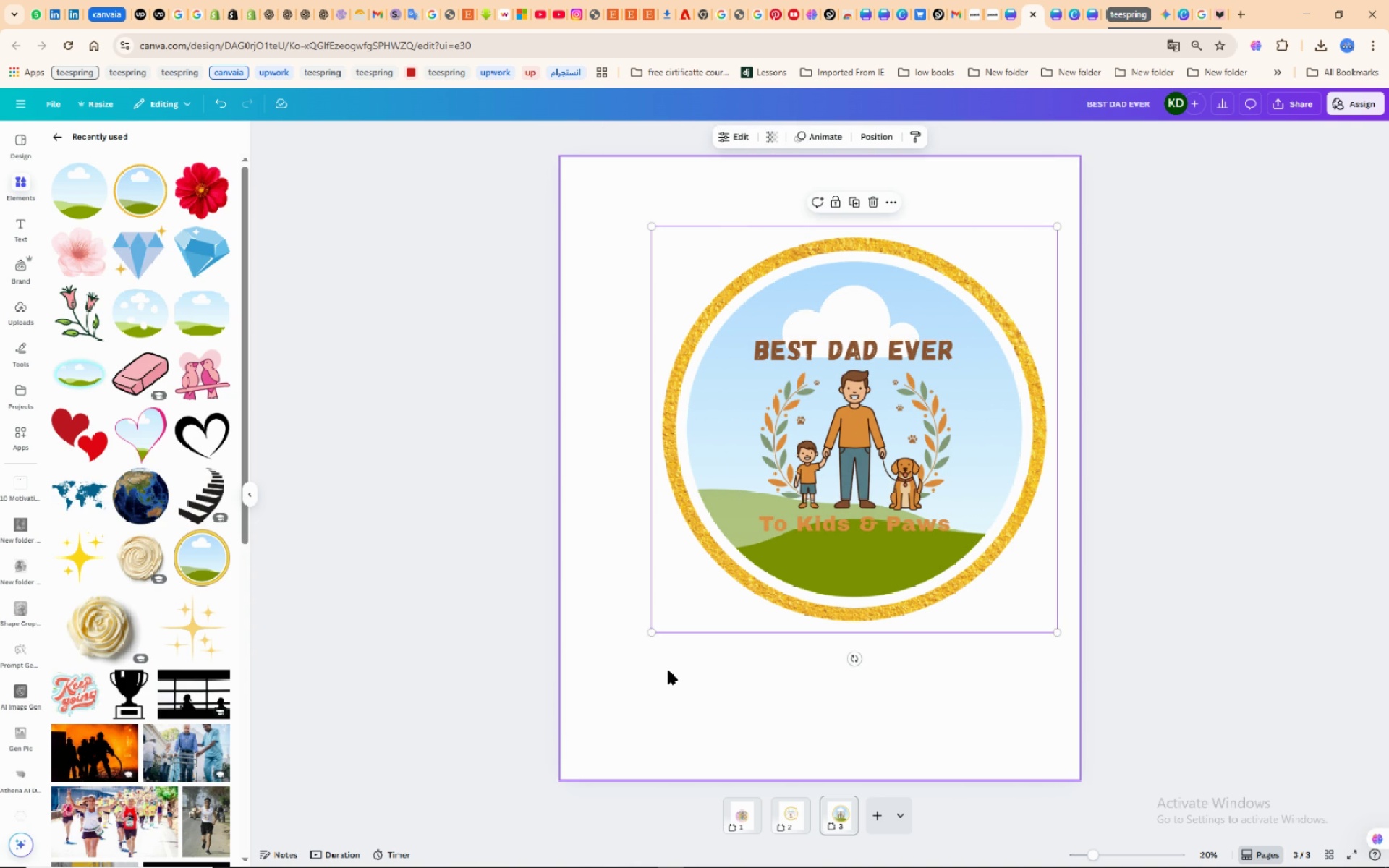 
left_click([669, 671])
 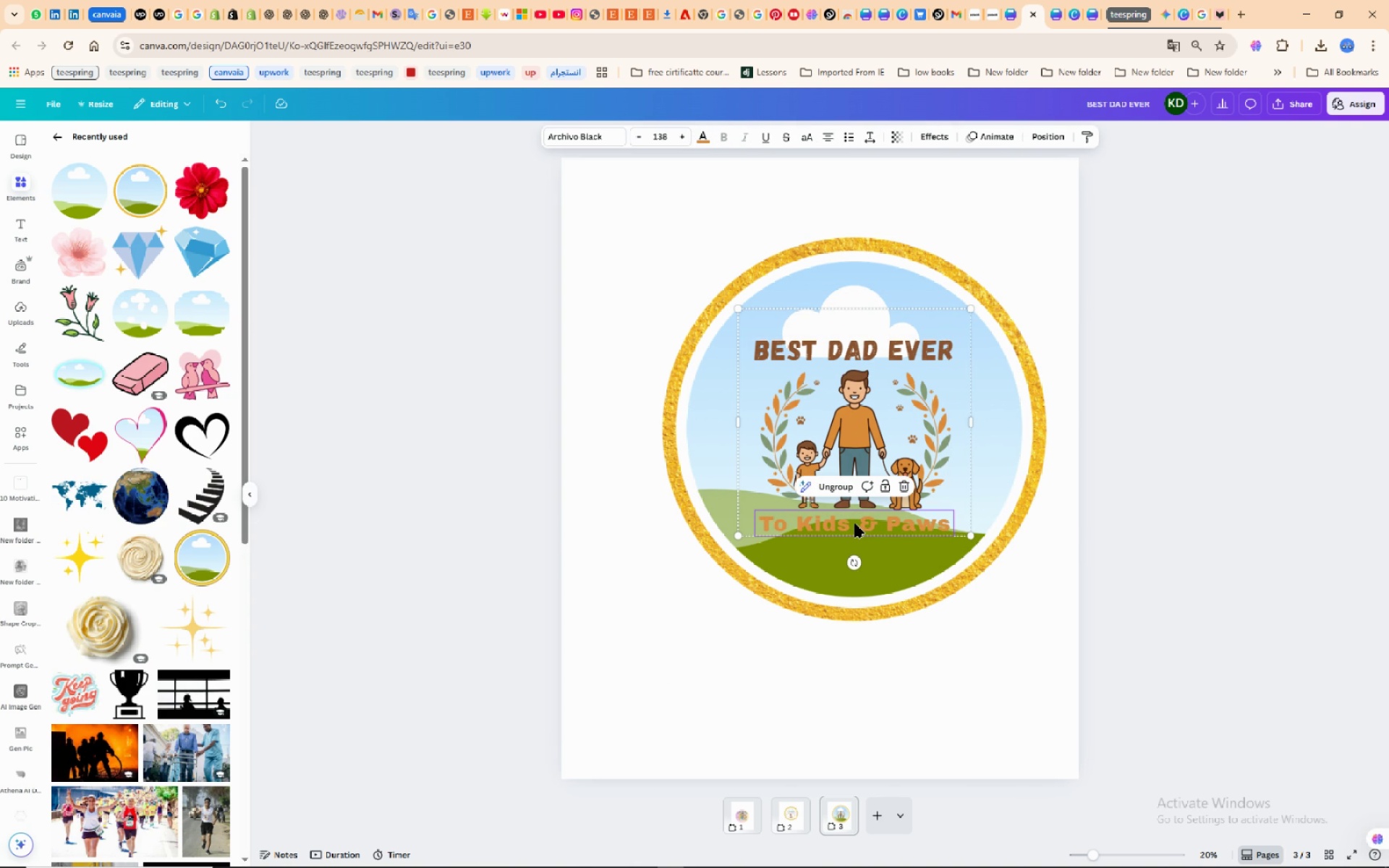 
left_click([855, 524])
 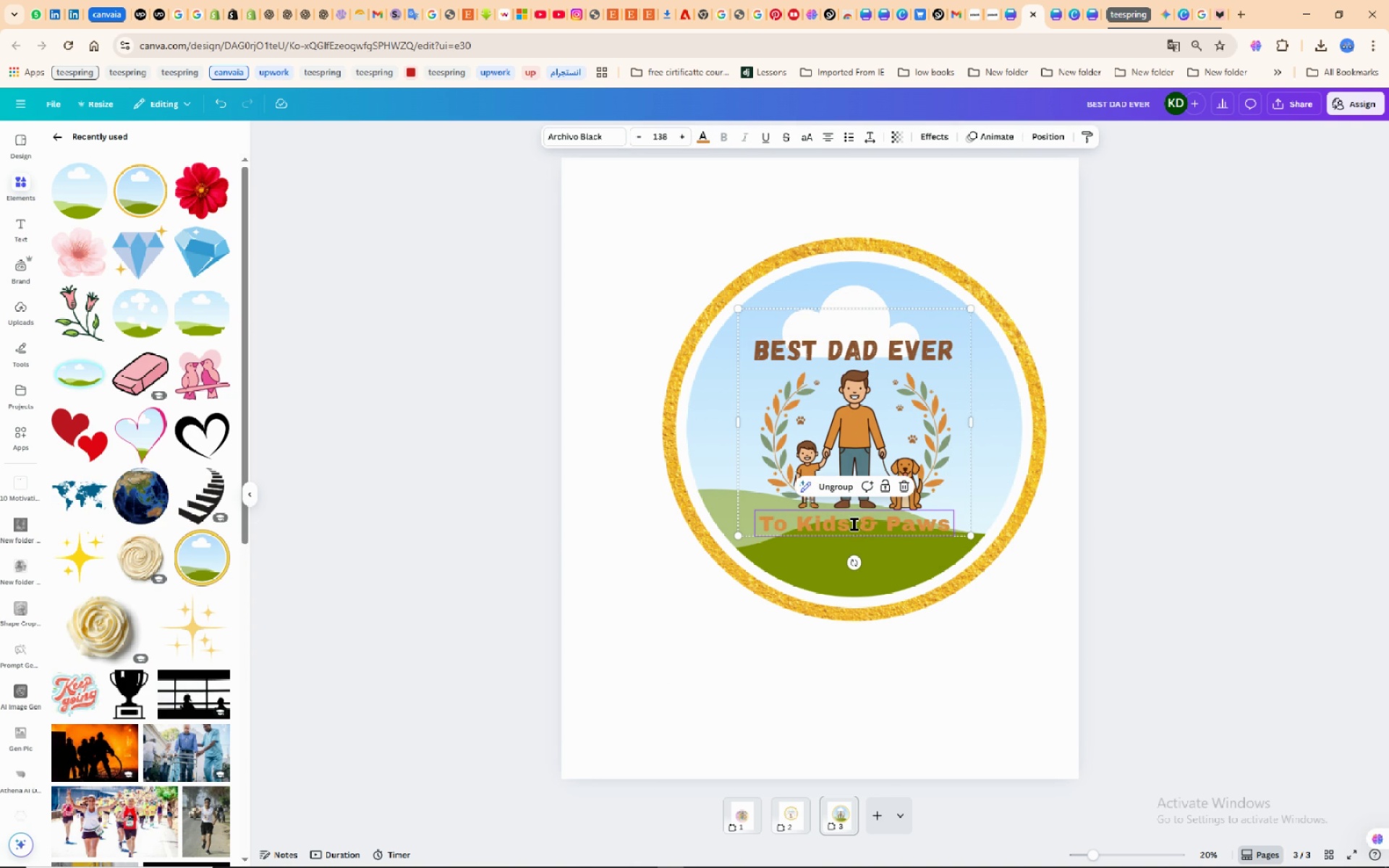 
double_click([854, 524])
 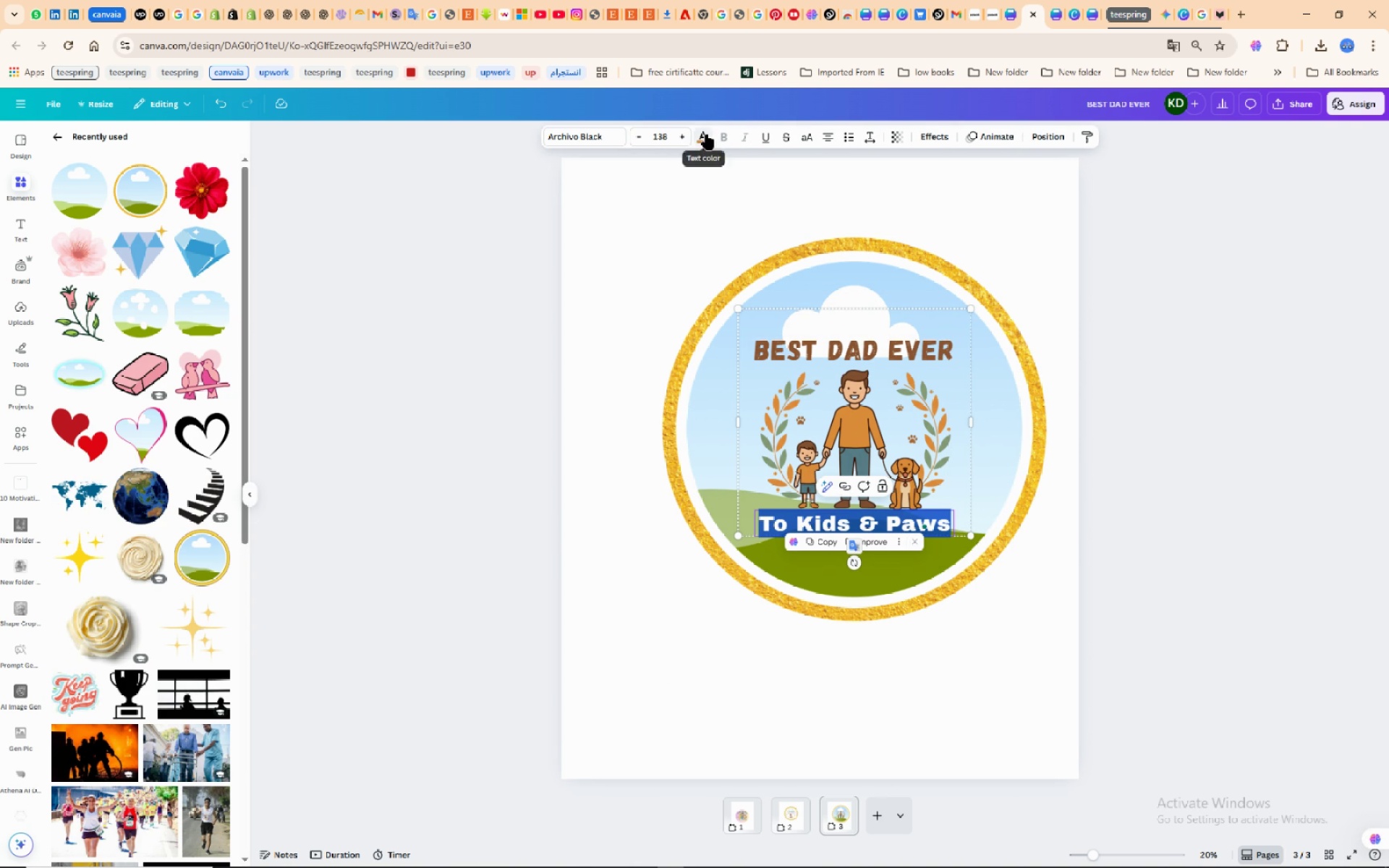 
left_click([707, 135])
 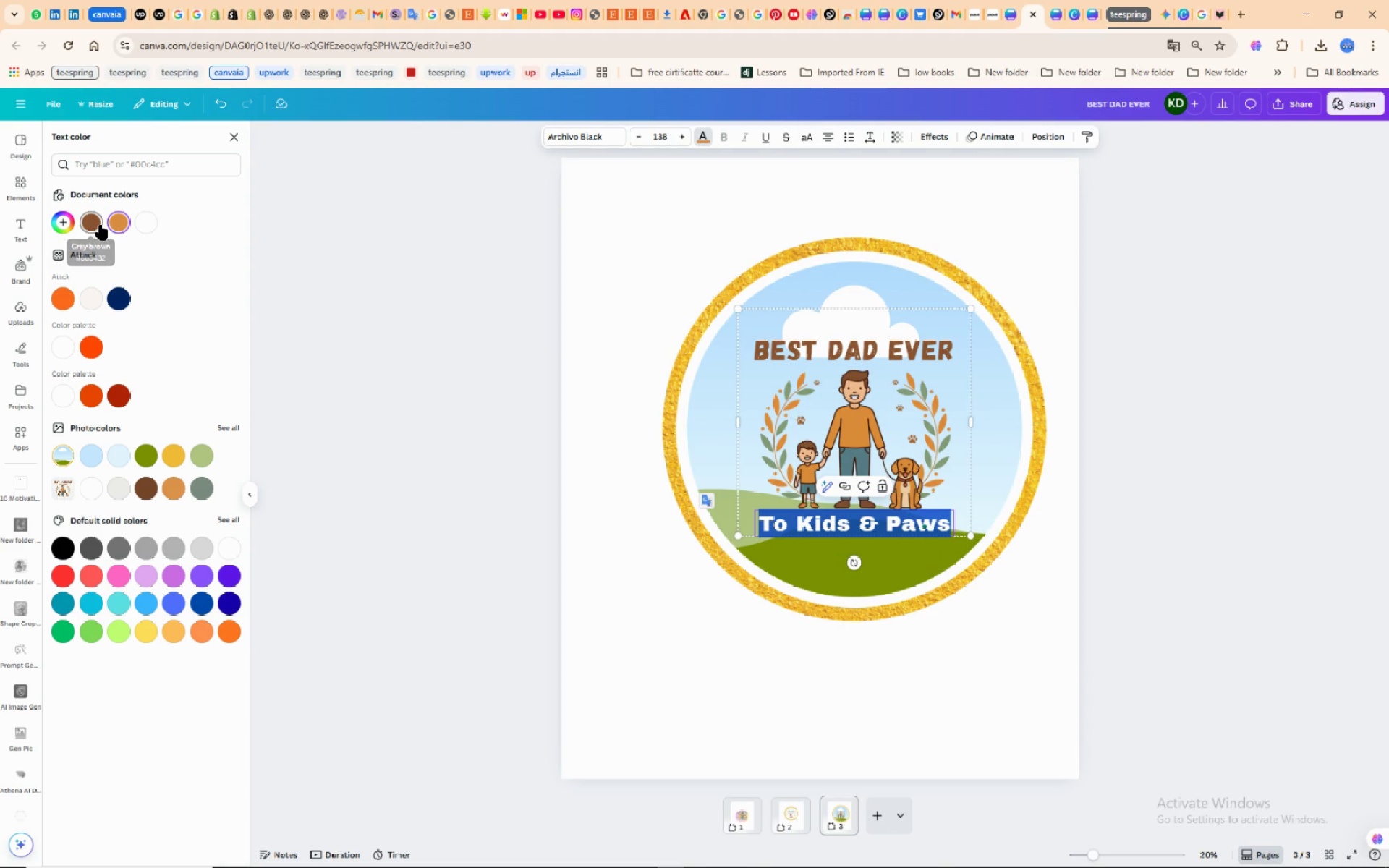 
left_click([101, 225])
 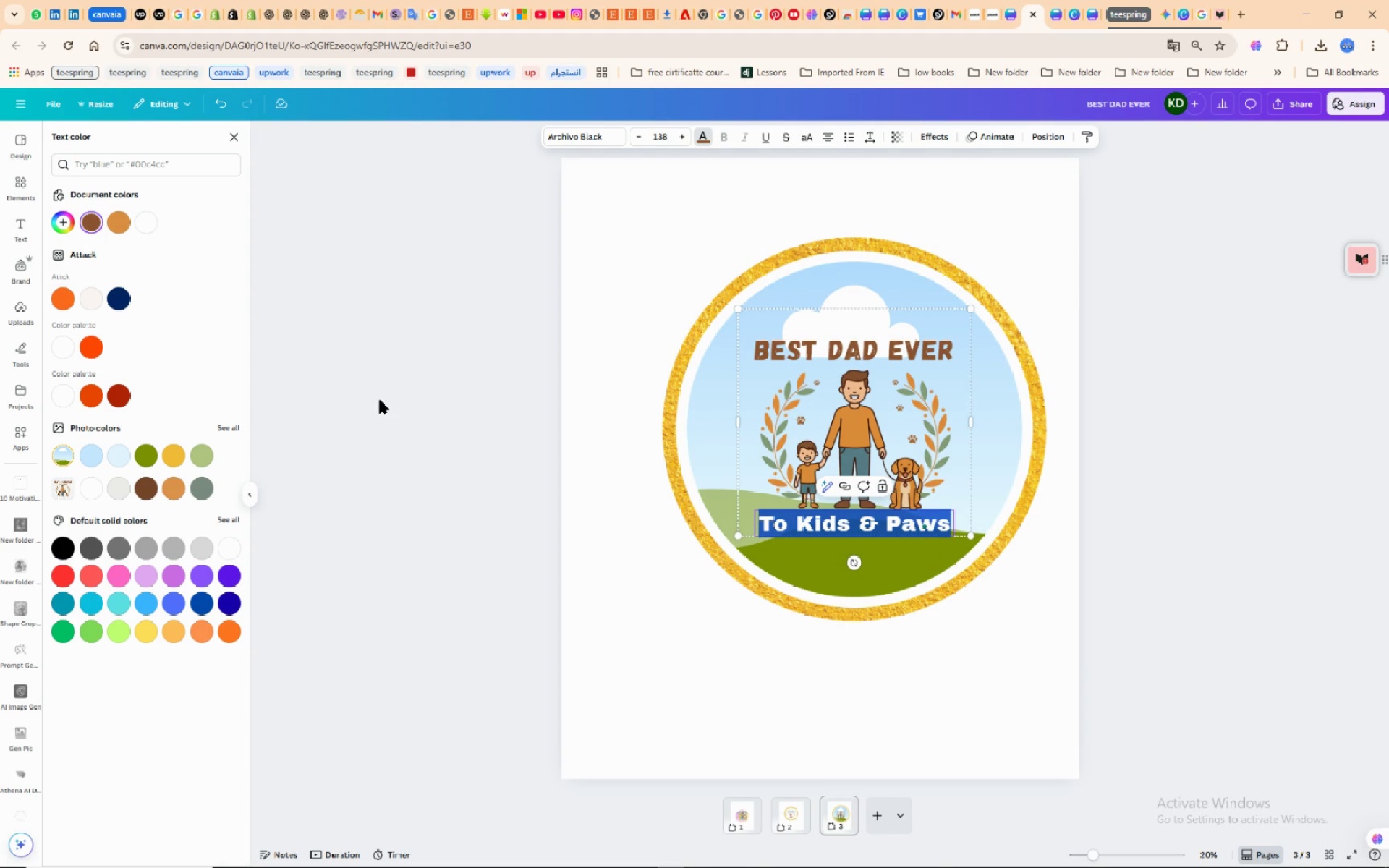 
left_click([378, 393])
 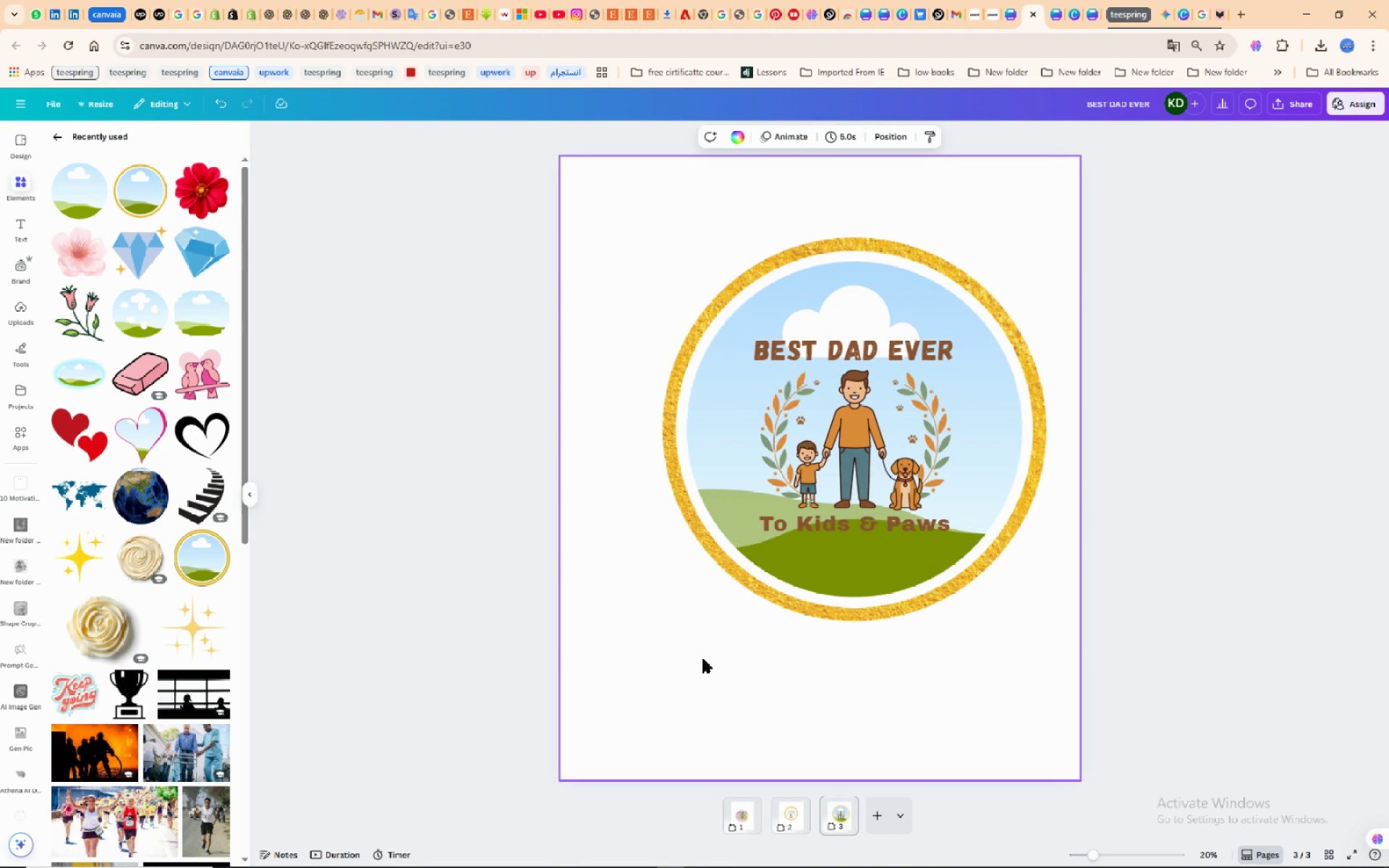 
left_click([704, 658])
 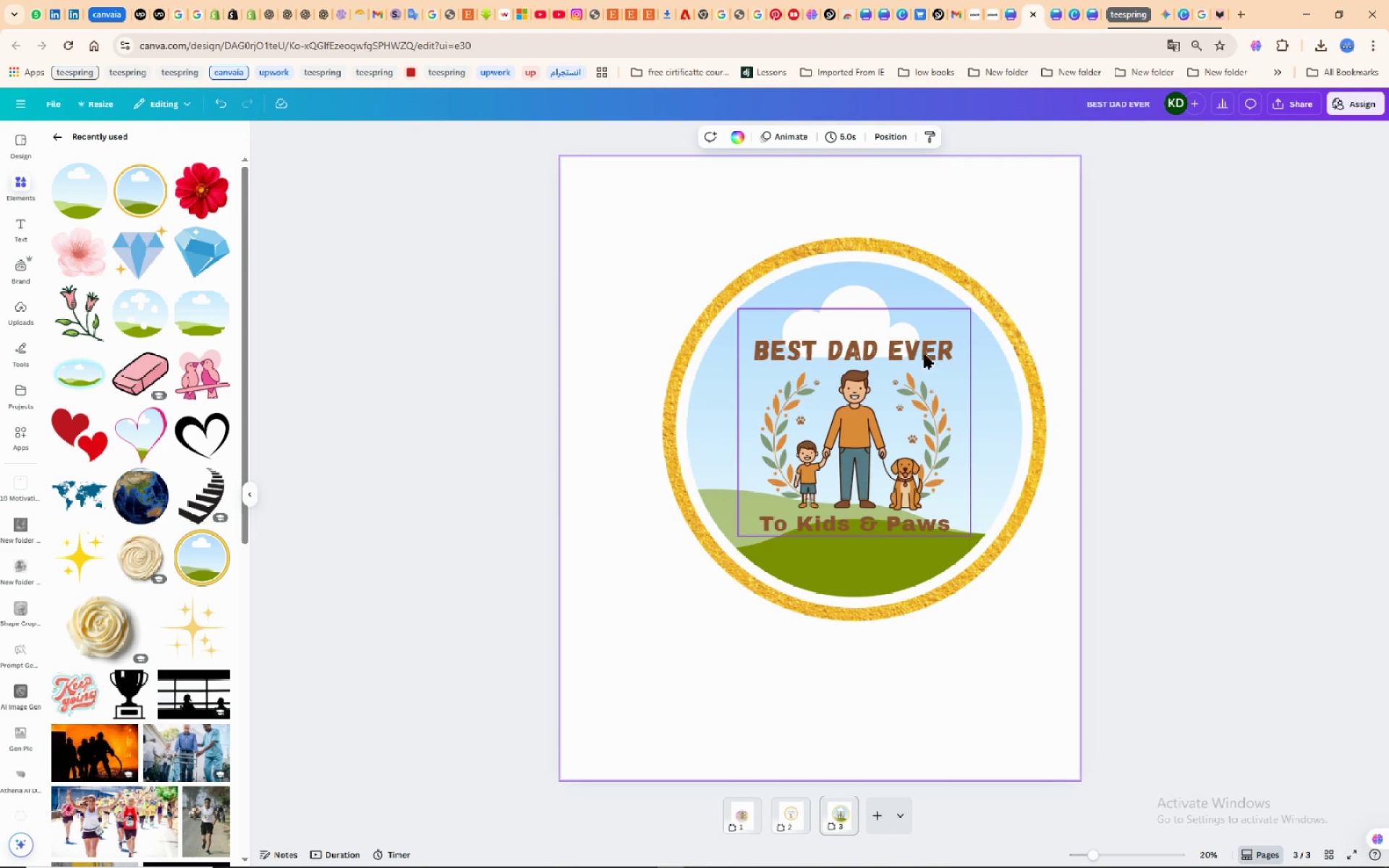 
left_click([964, 307])
 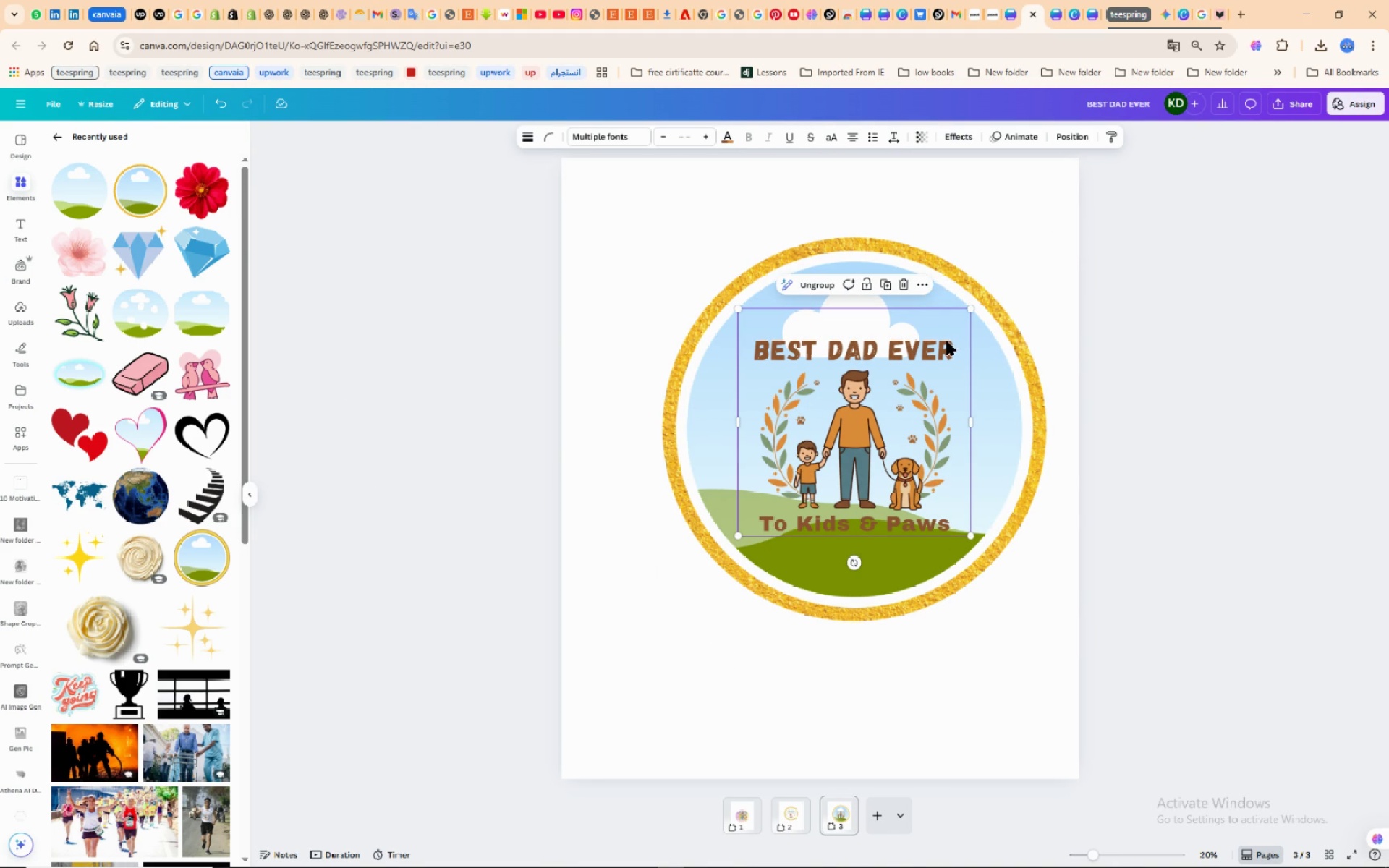 
left_click([941, 343])
 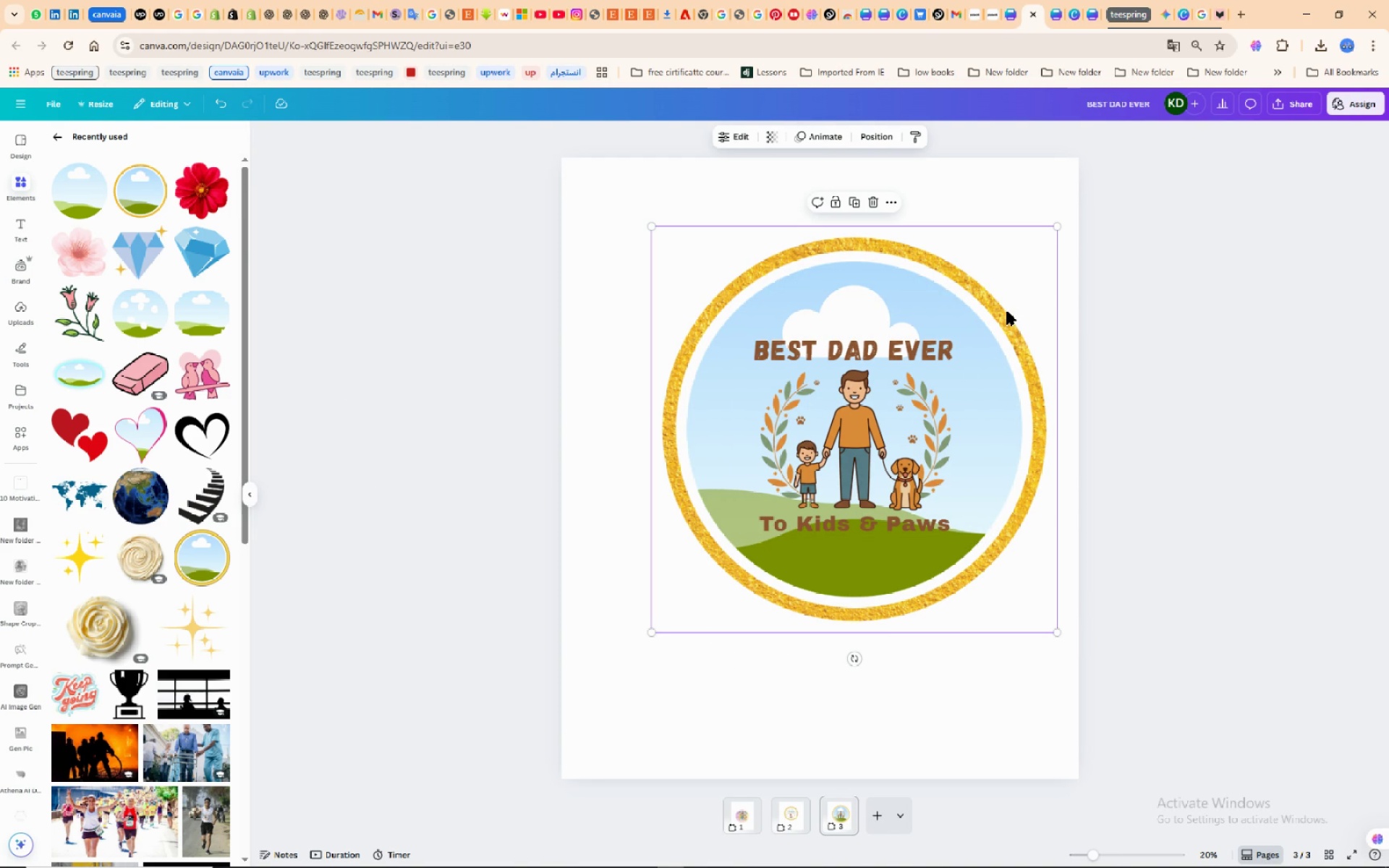 
key(Delete)
 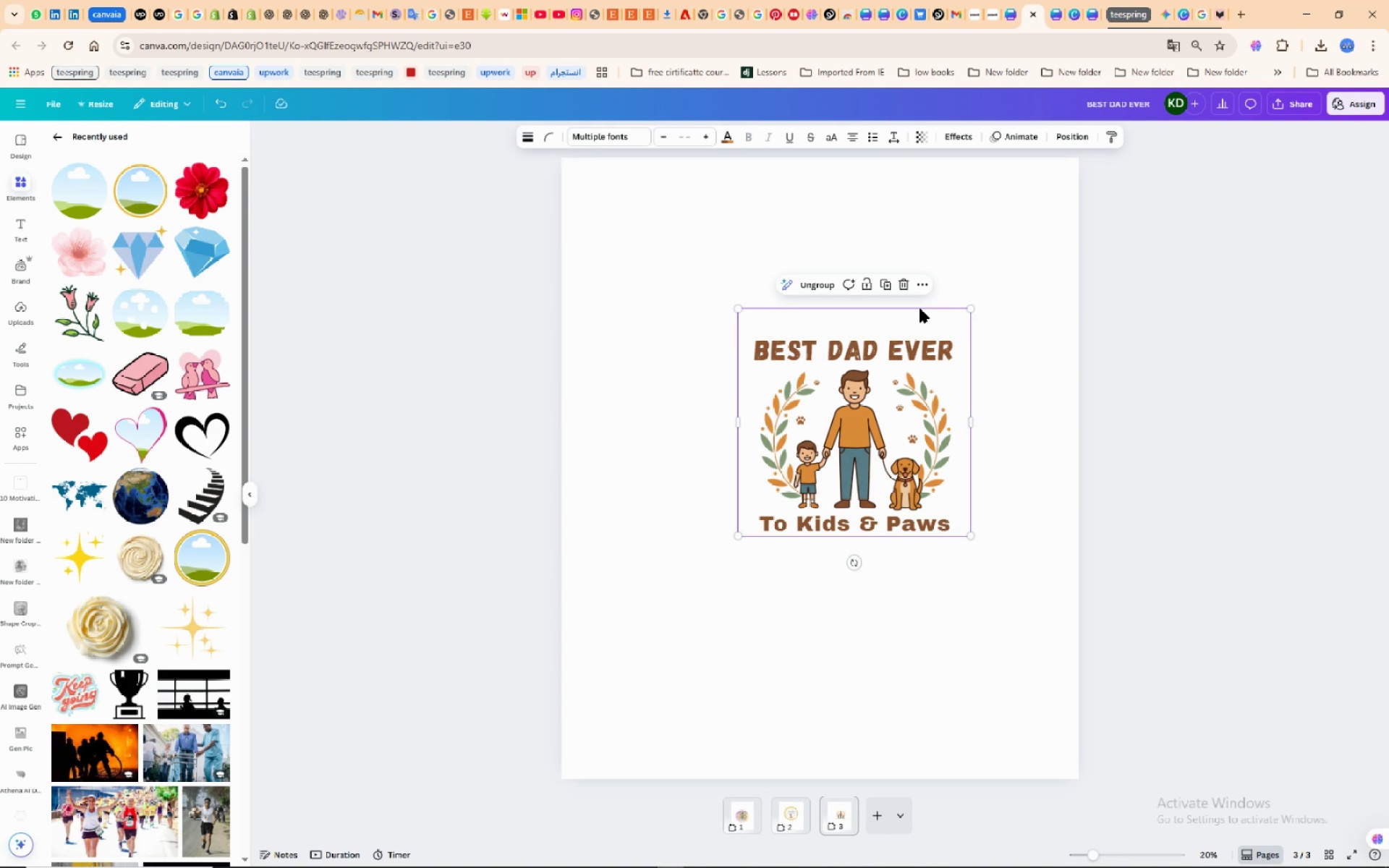 
left_click([816, 287])
 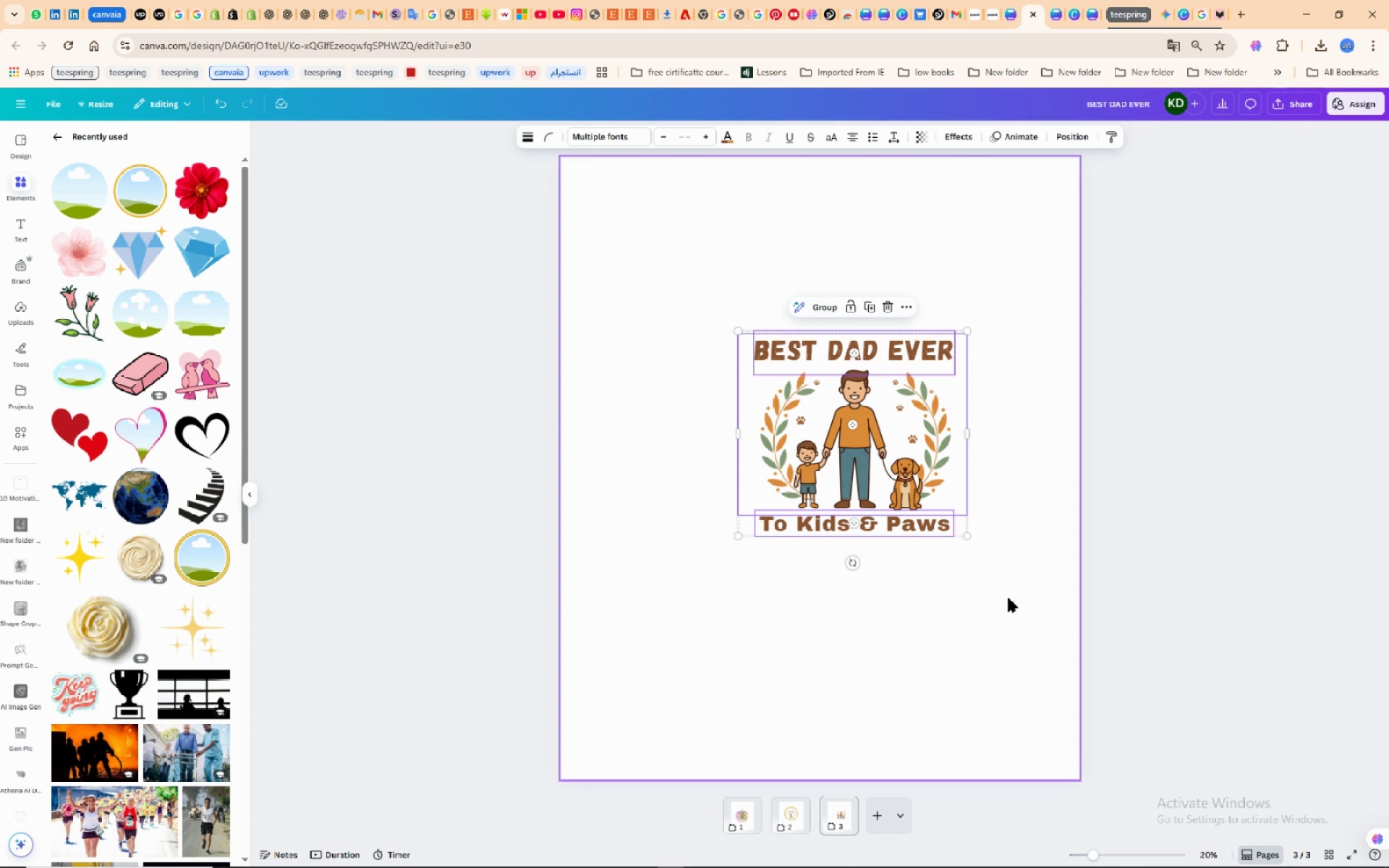 
left_click([1008, 598])
 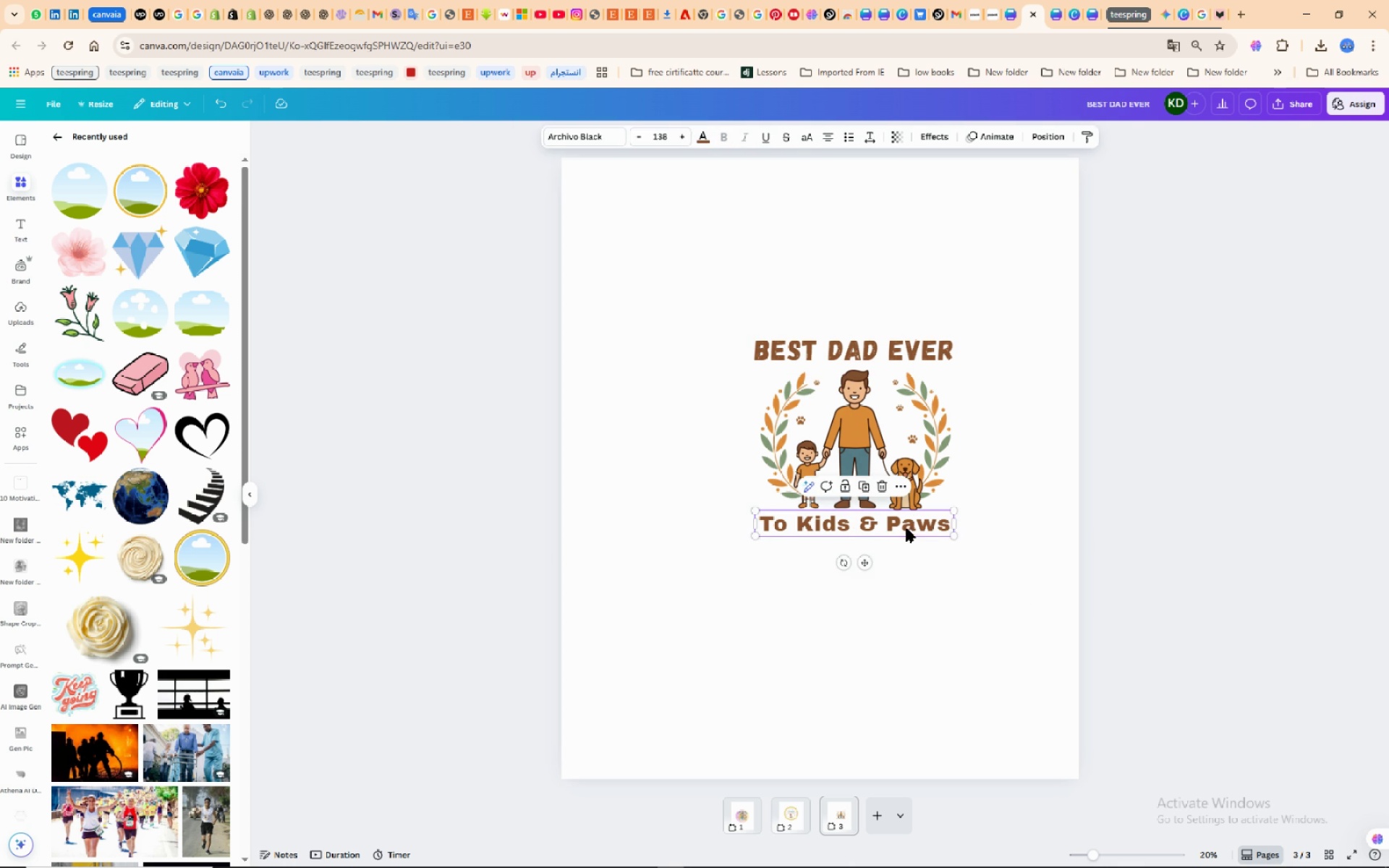 
left_click([907, 529])